 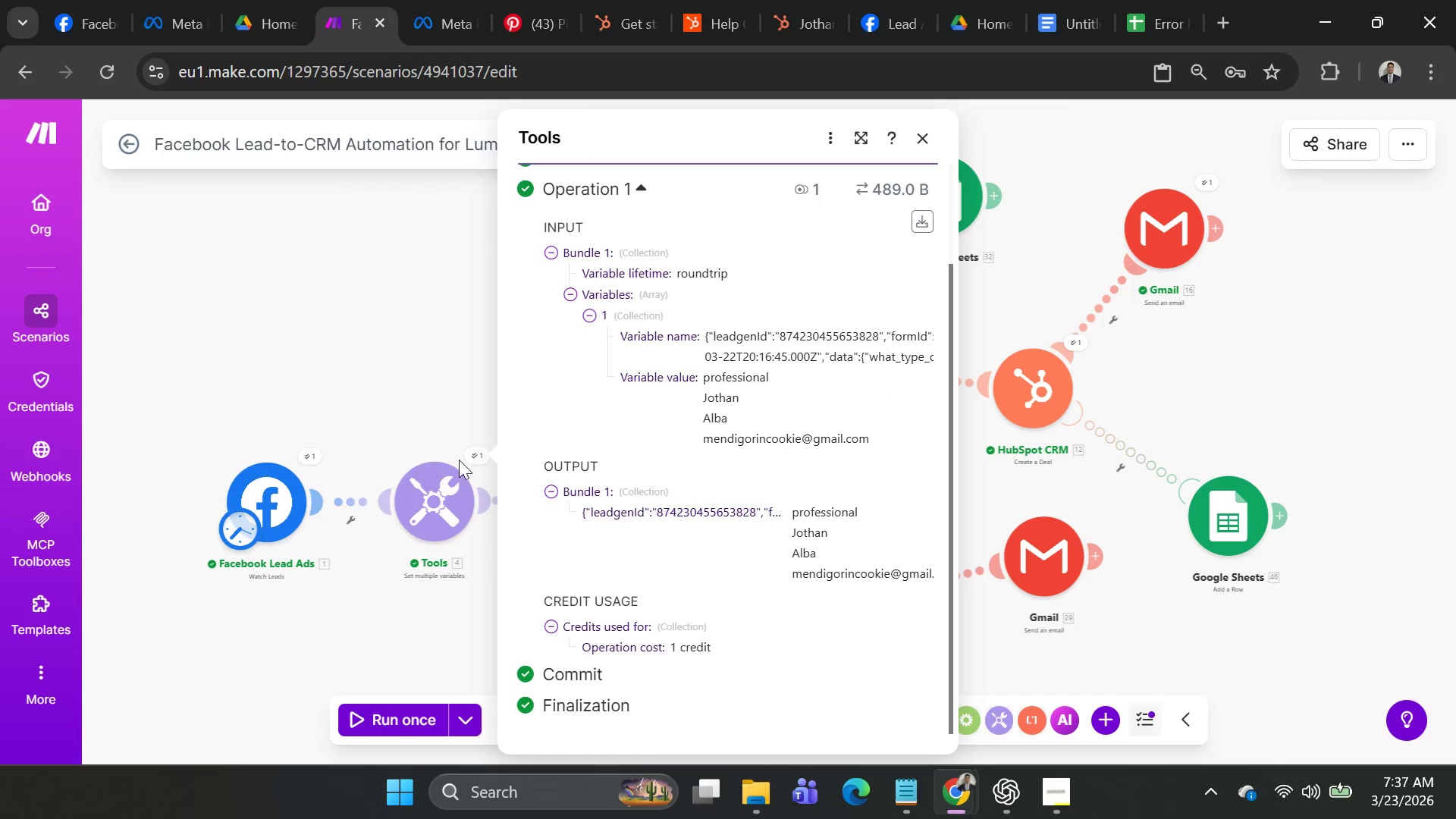 
left_click([309, 449])
 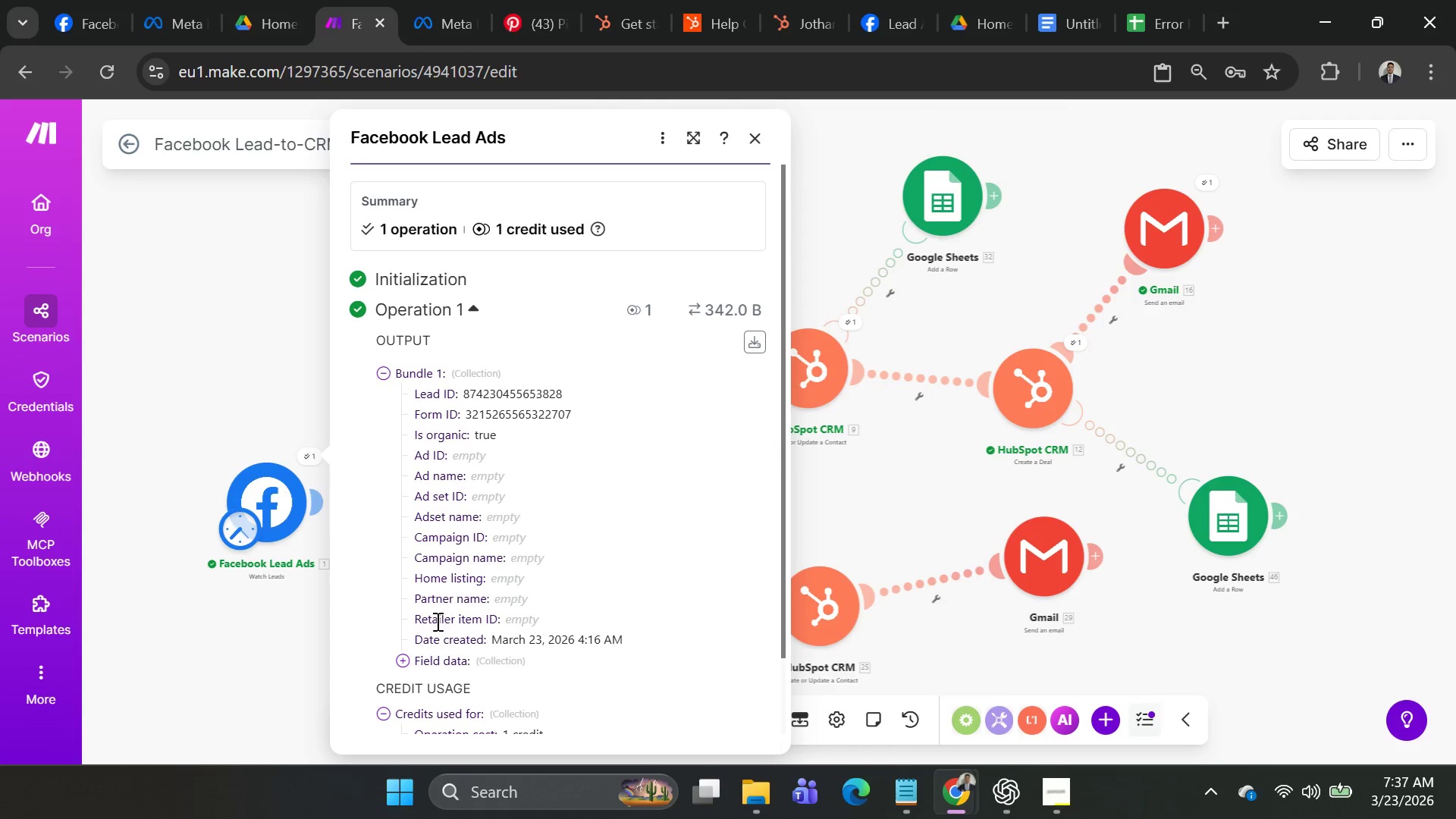 
left_click([407, 657])
 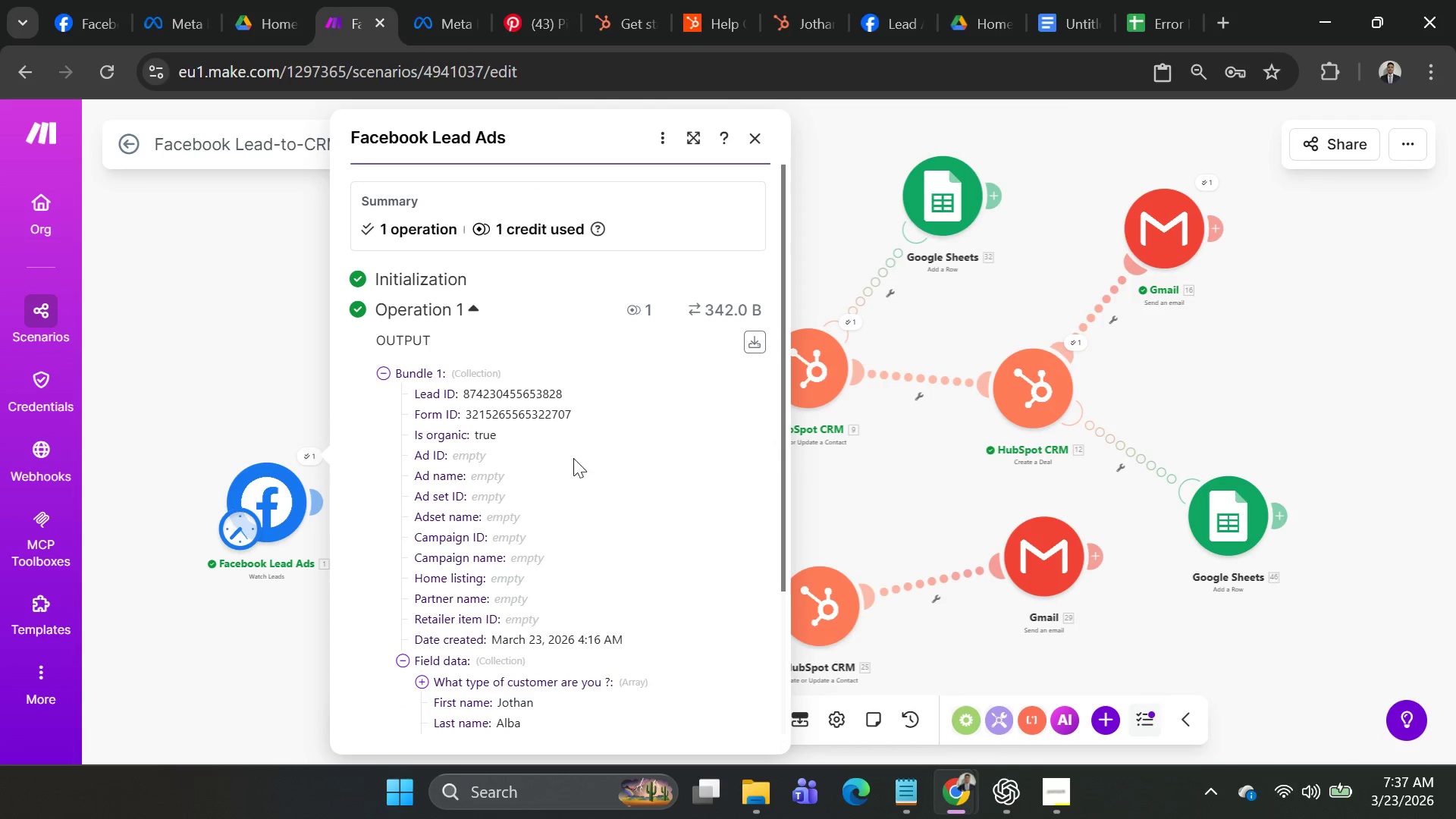 
scroll: coordinate [585, 459], scroll_direction: down, amount: 4.0
 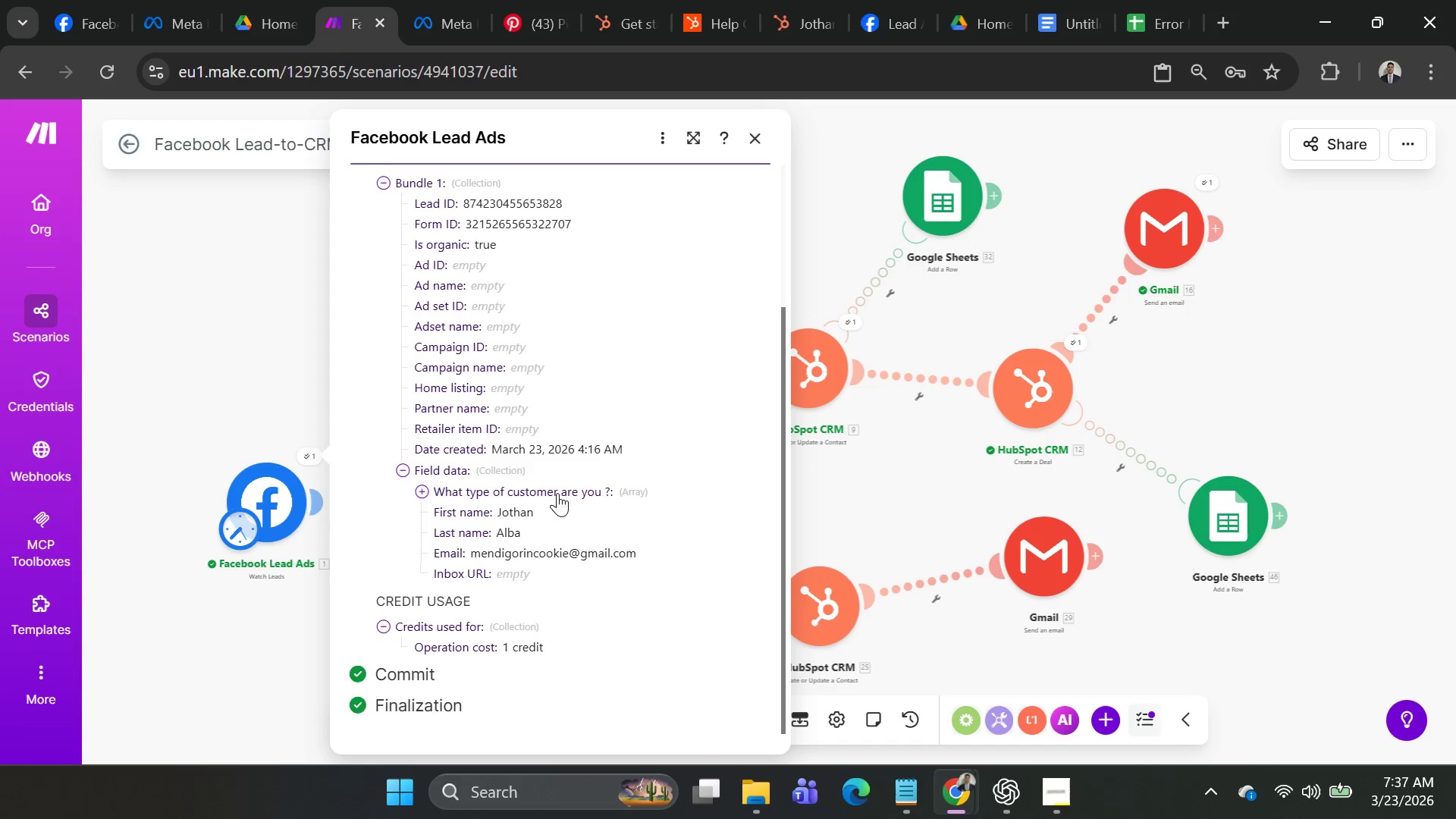 
scroll: coordinate [558, 494], scroll_direction: up, amount: 1.0
 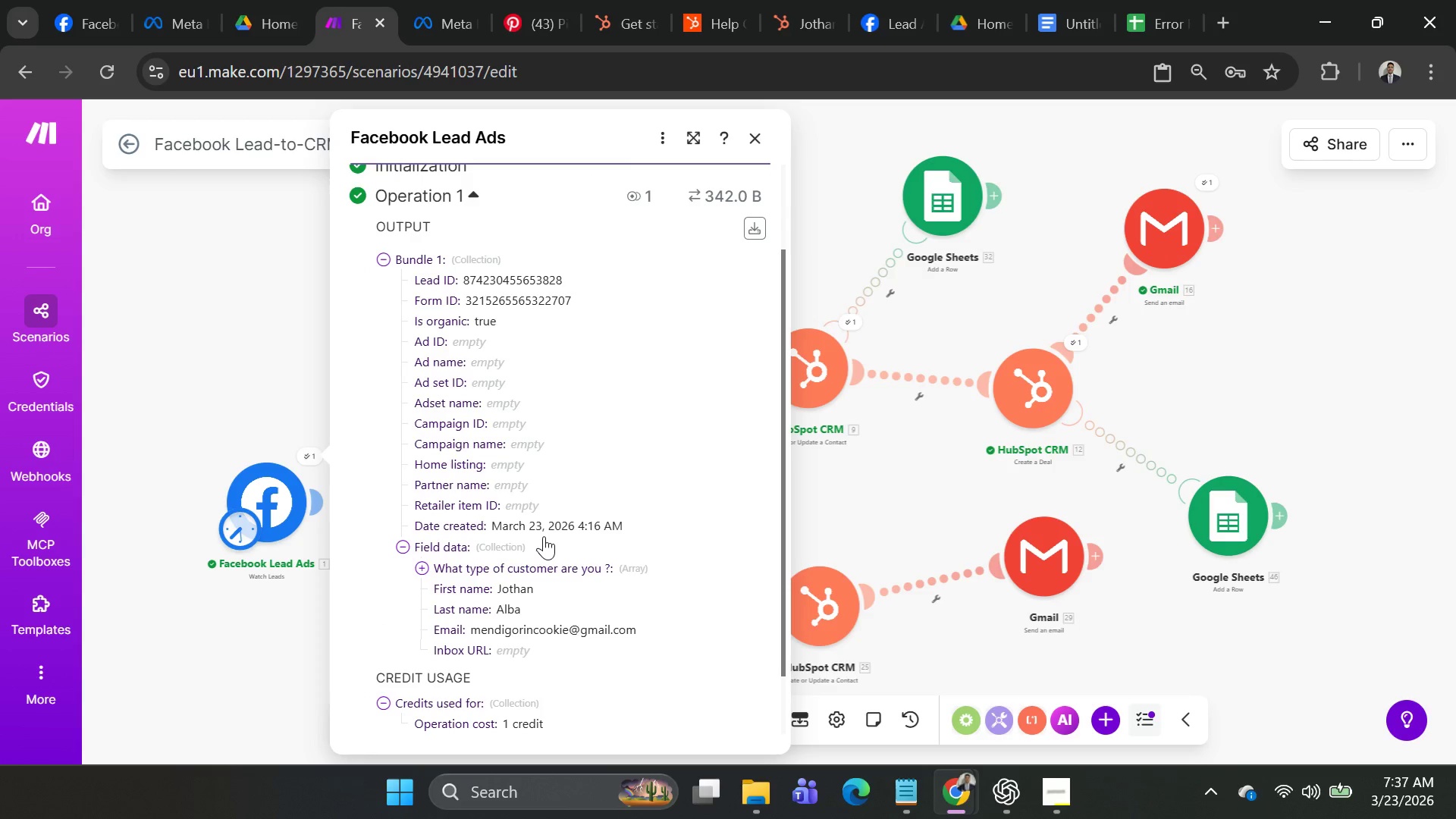 
key(PrintScreen)
 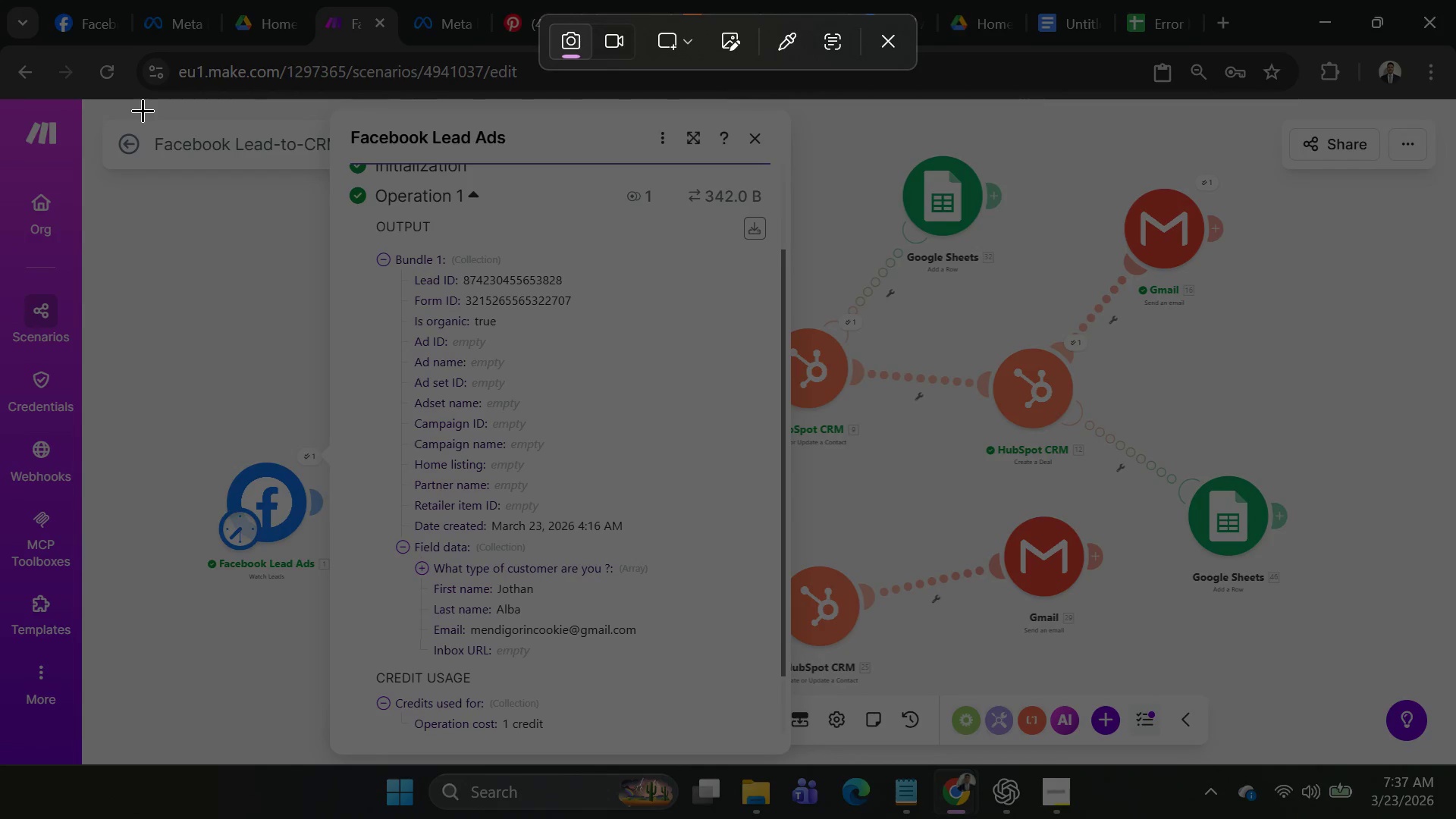 
left_click_drag(start_coordinate=[150, 98], to_coordinate=[799, 804])
 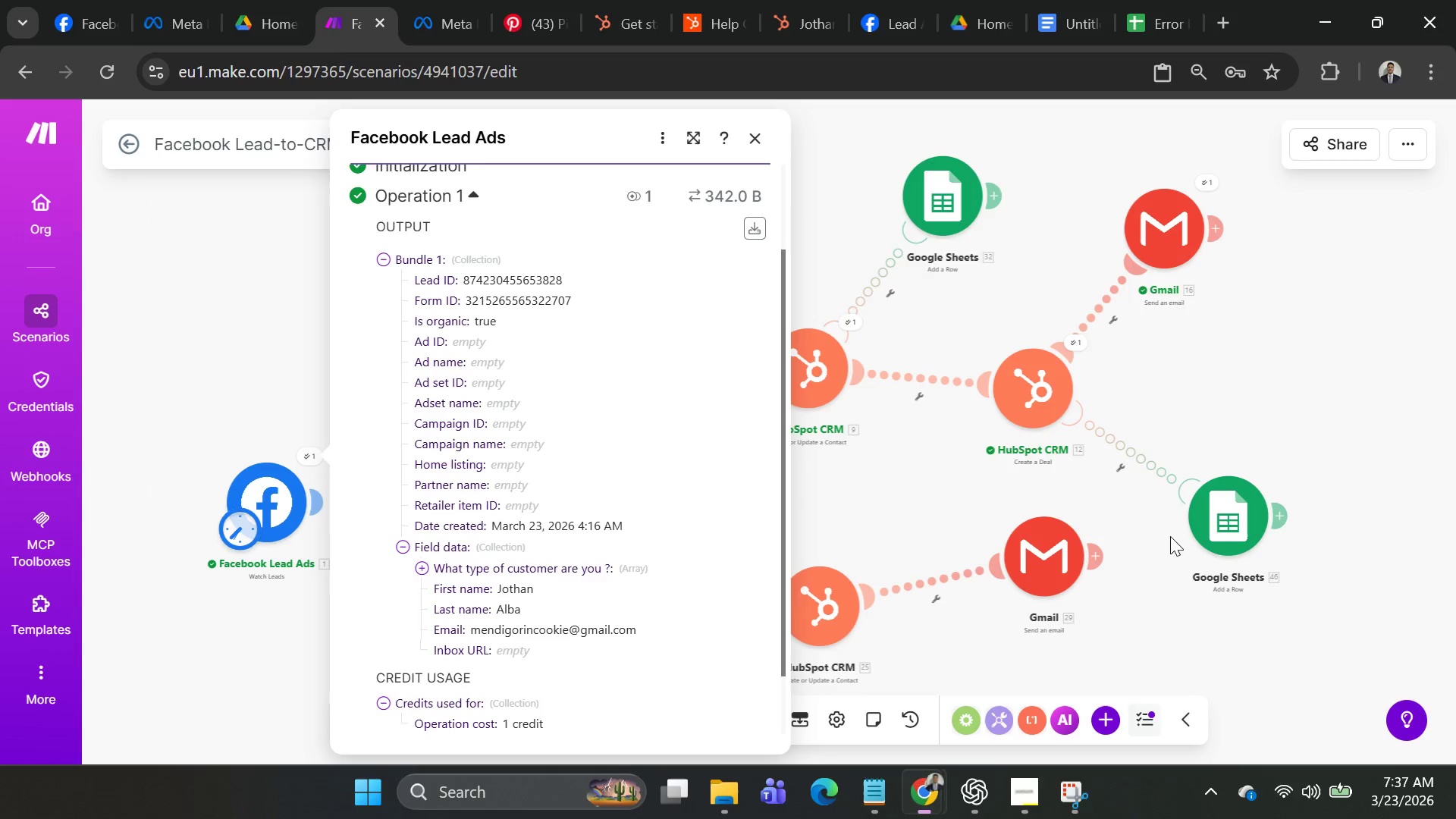 
key(Alt+AltLeft)
 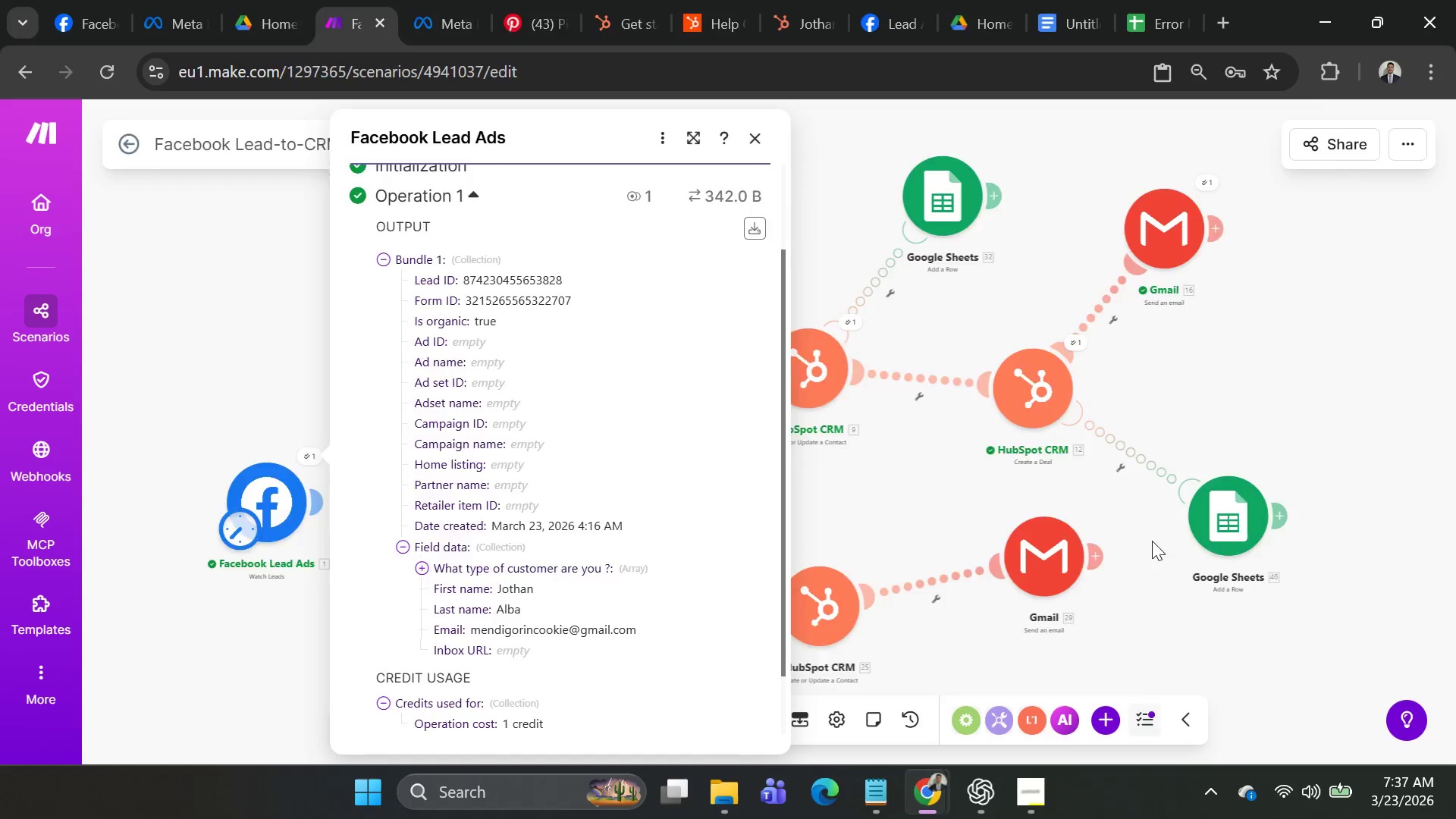 
key(Alt+Tab)